 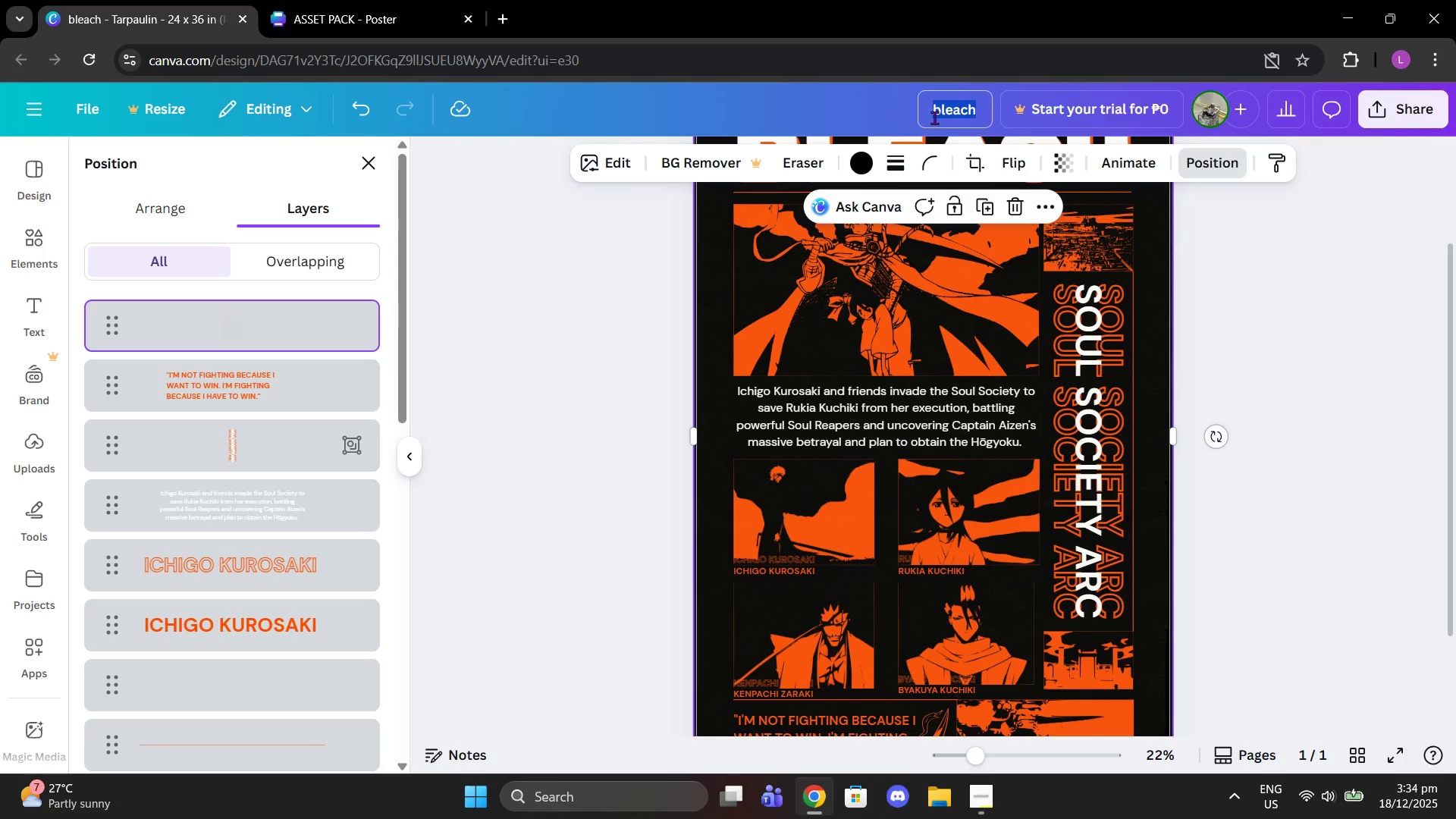 
type(BLEA)
key(Backspace)
key(Backspace)
key(Backspace)
key(Backspace)
type(BLEACH SOUL SOCIETY POSTER)
 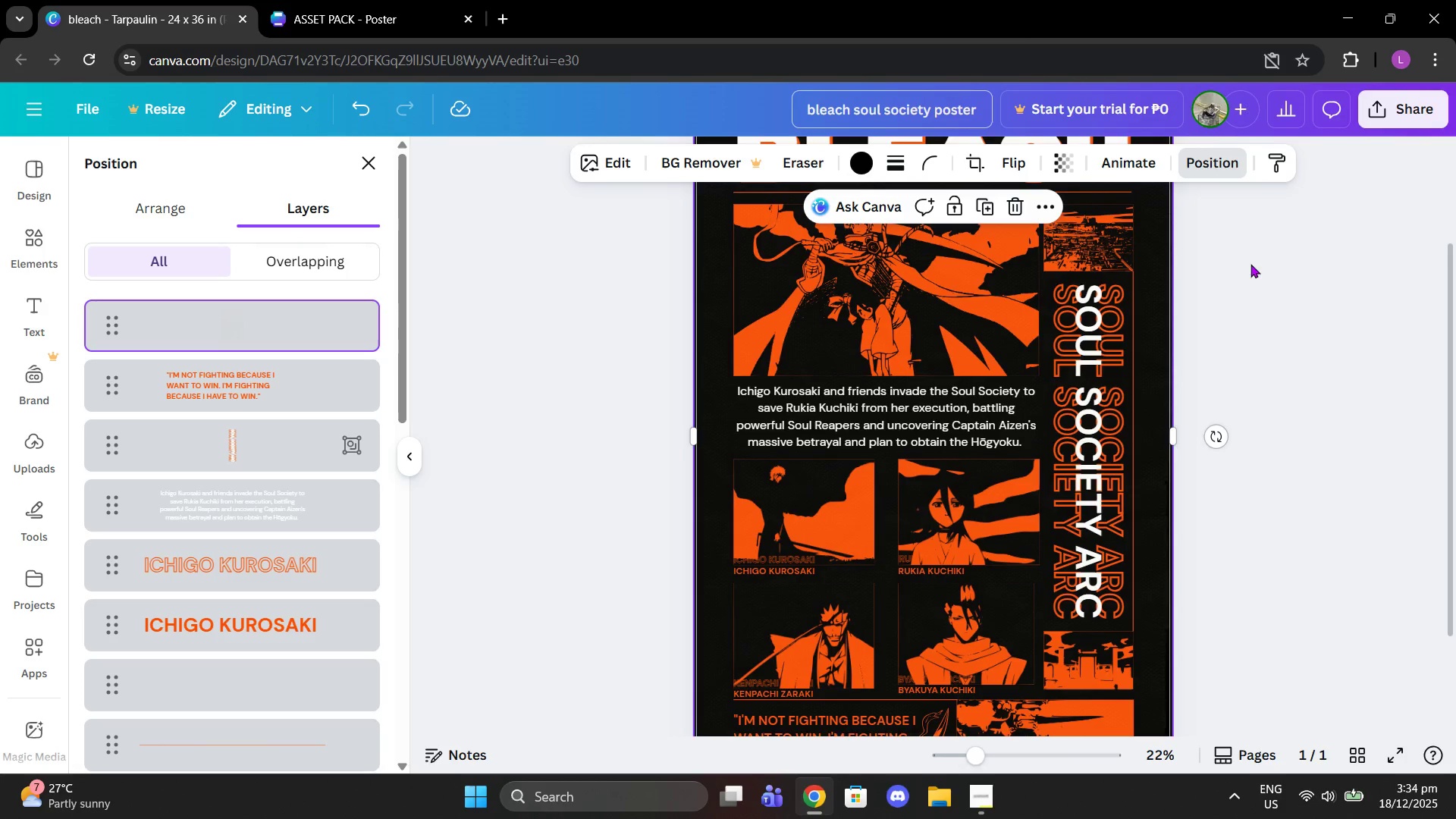 
left_click([1251, 287])
 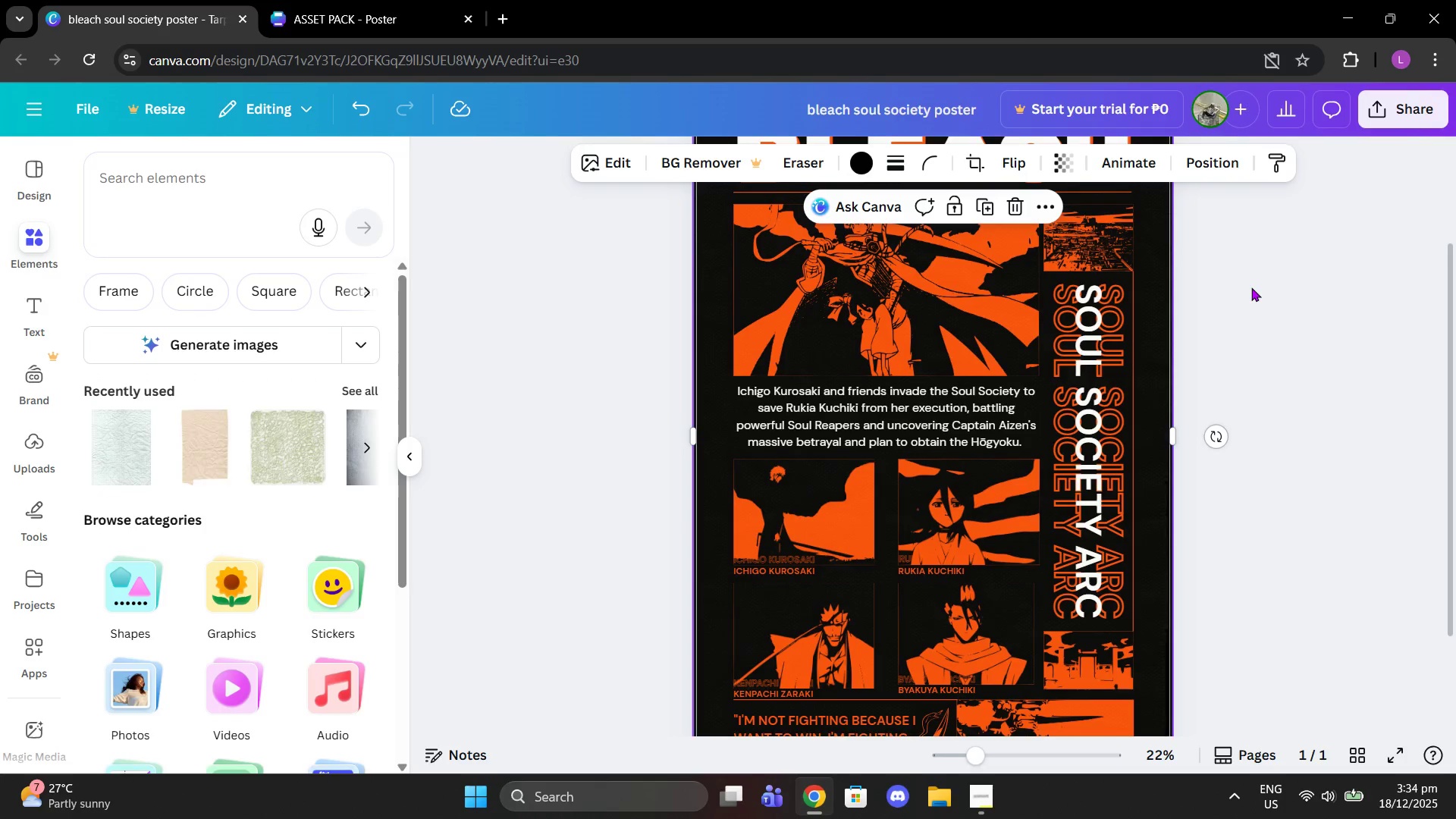 
left_click([1251, 287])
 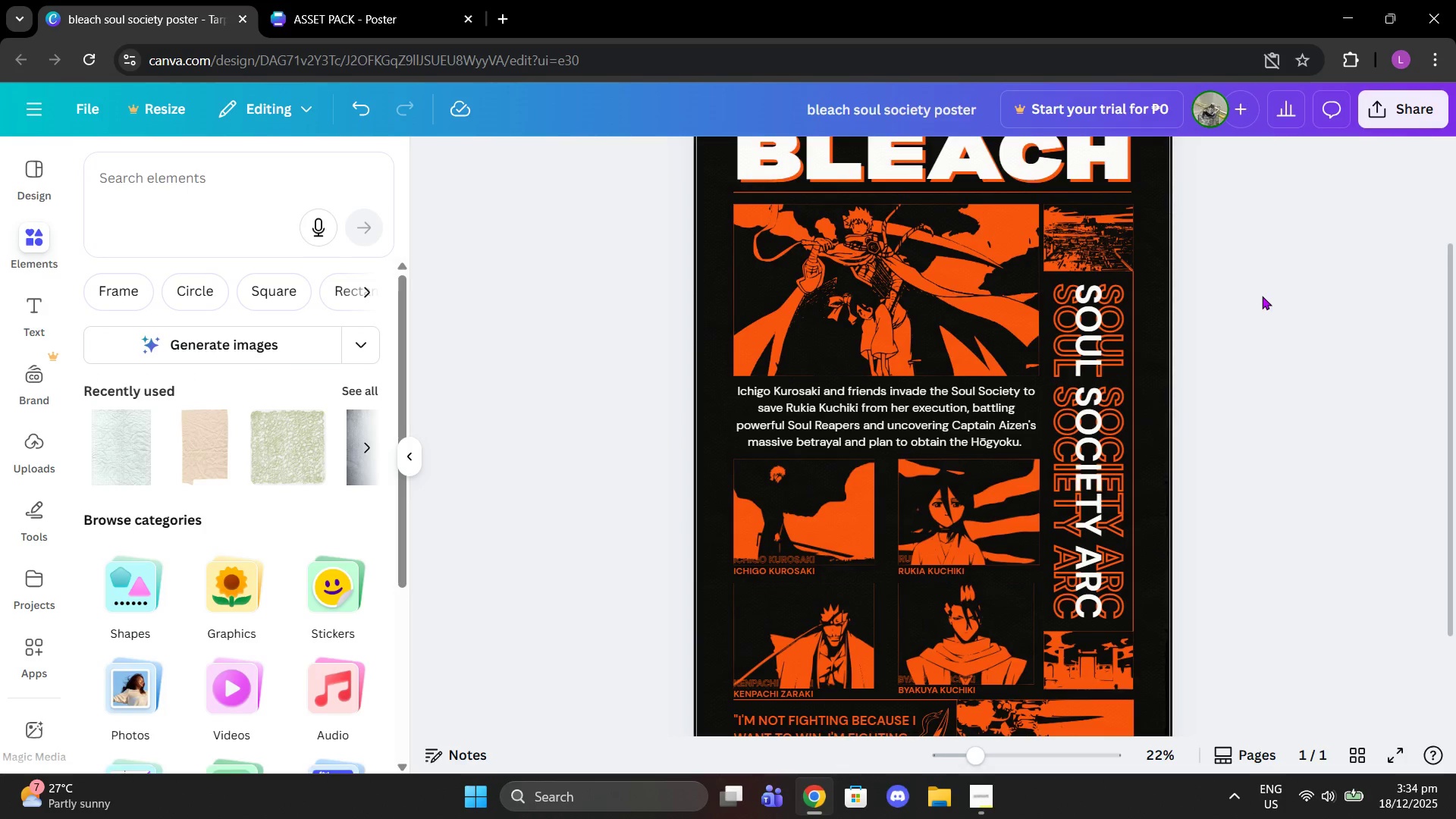 
scroll: coordinate [1281, 302], scroll_direction: up, amount: 2.0
 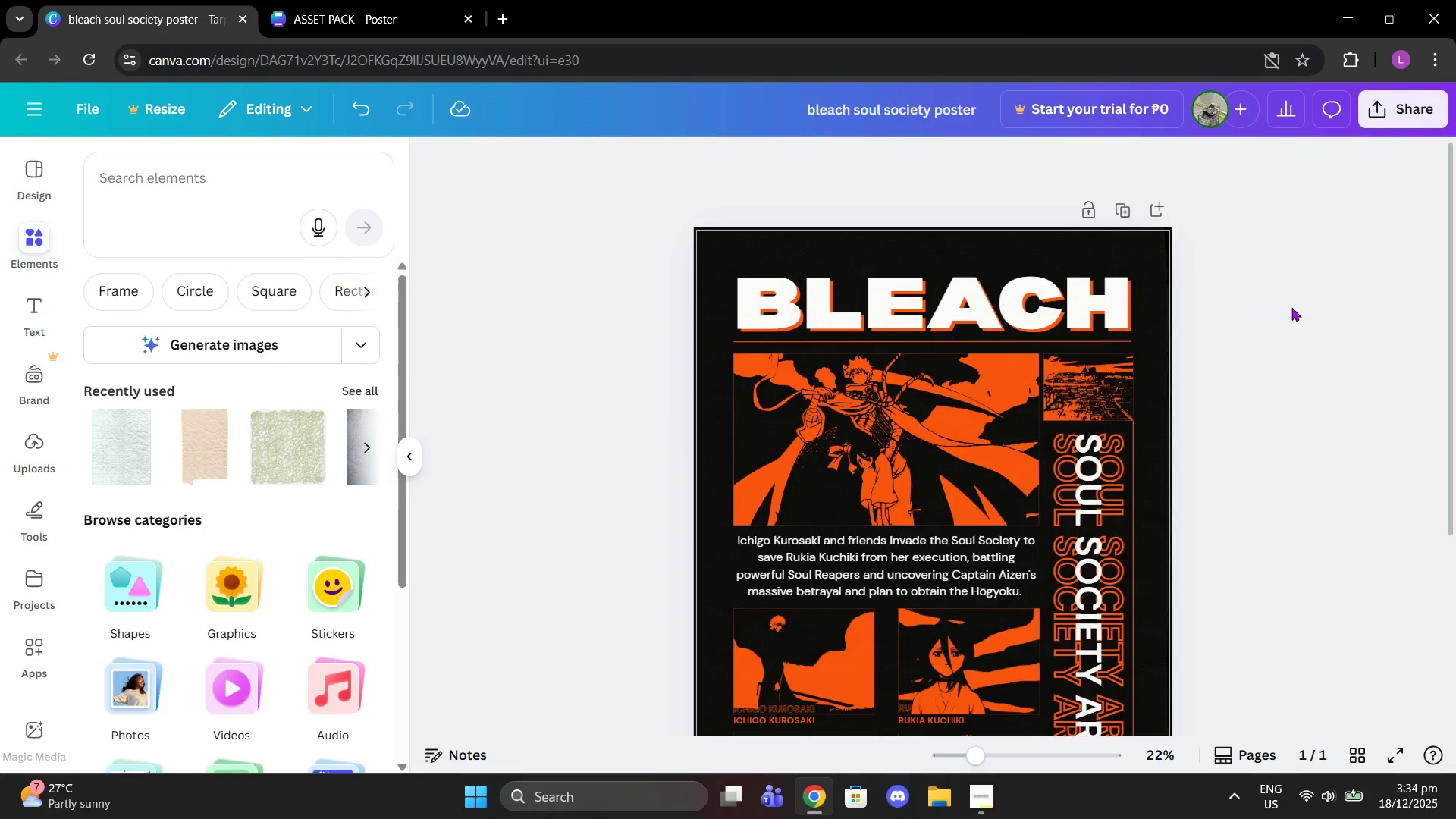 
scroll: coordinate [1291, 309], scroll_direction: down, amount: 6.0
 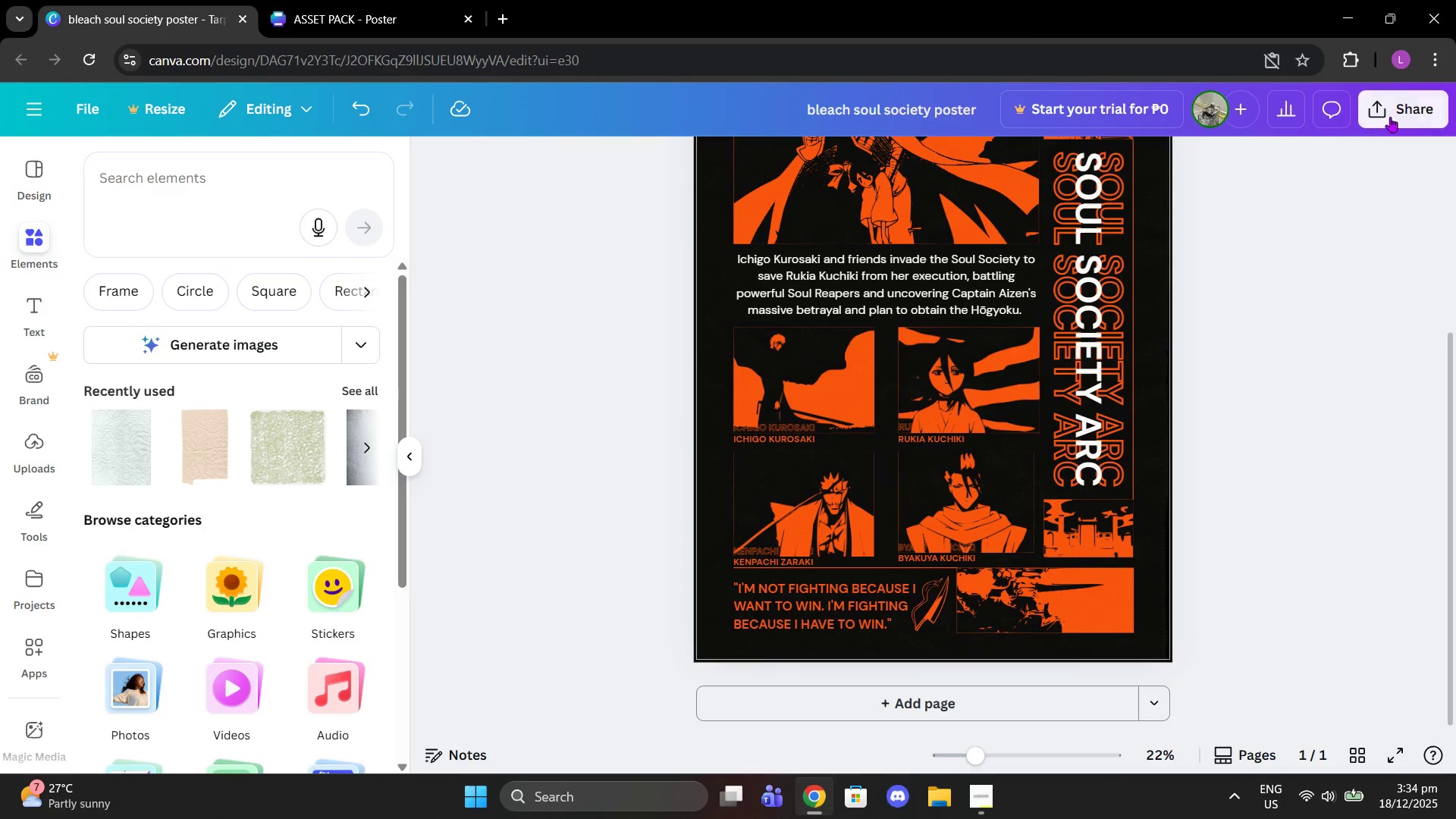 
left_click([1392, 117])
 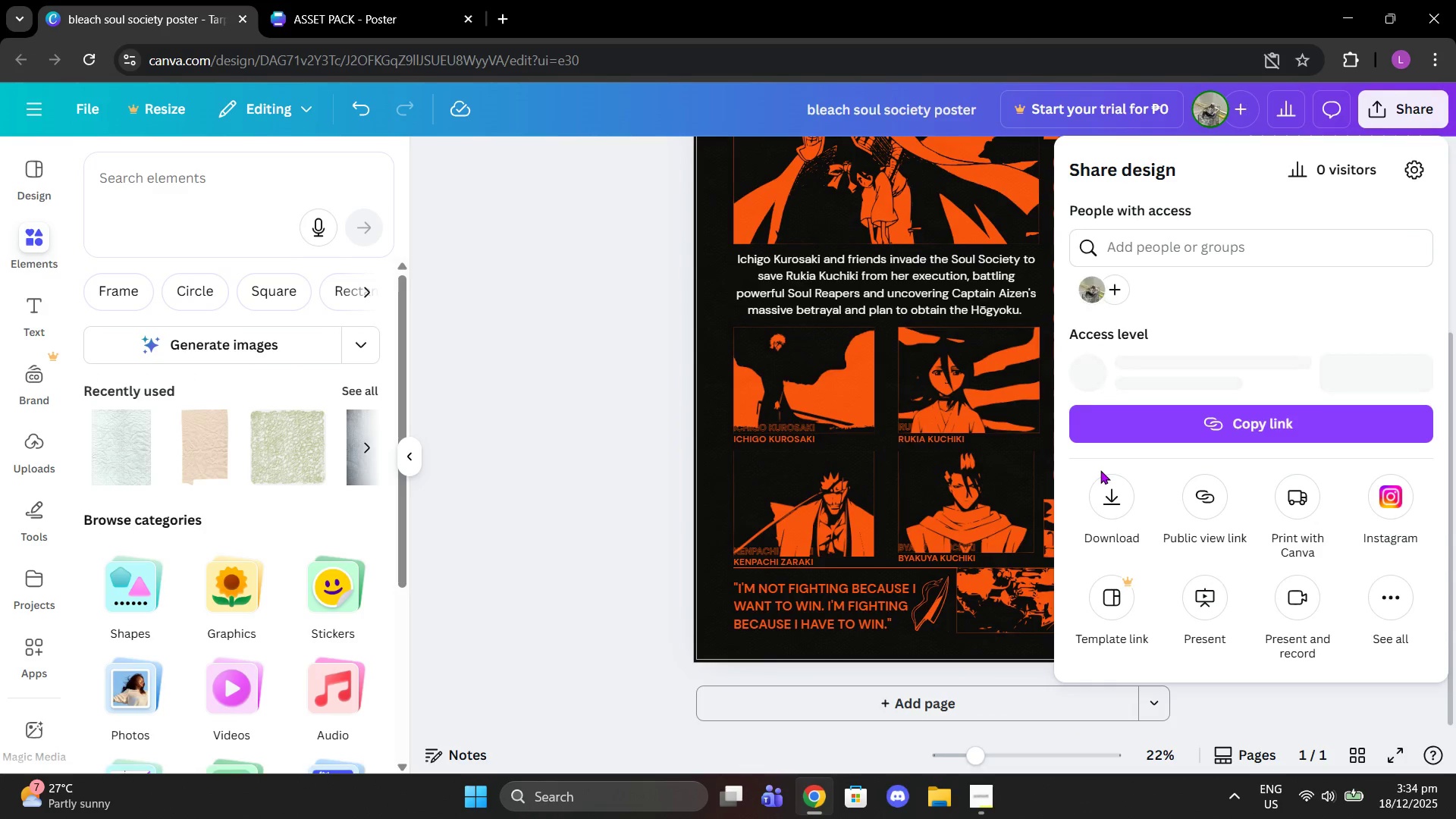 
left_click([1106, 500])
 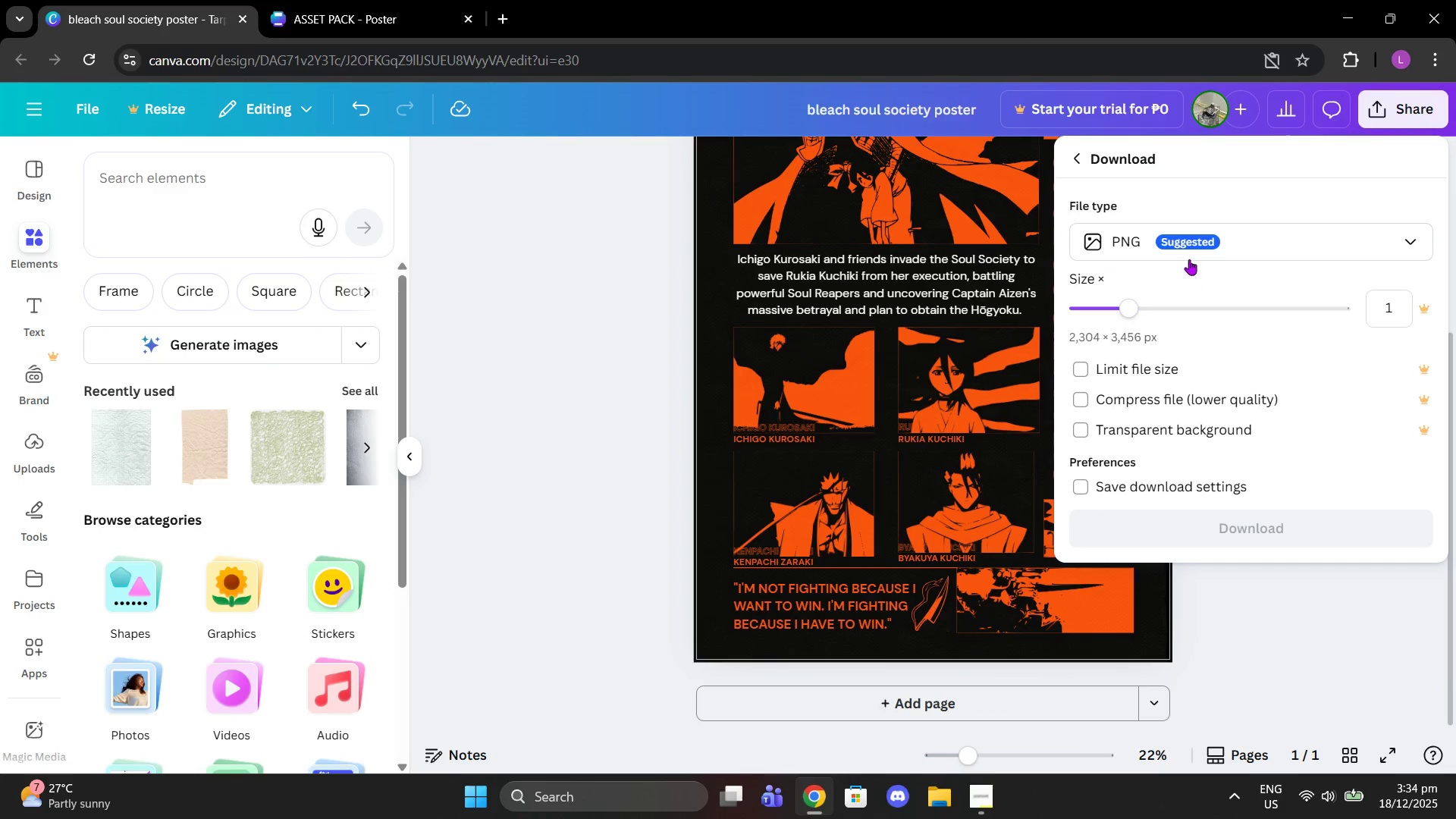 
left_click([1187, 258])
 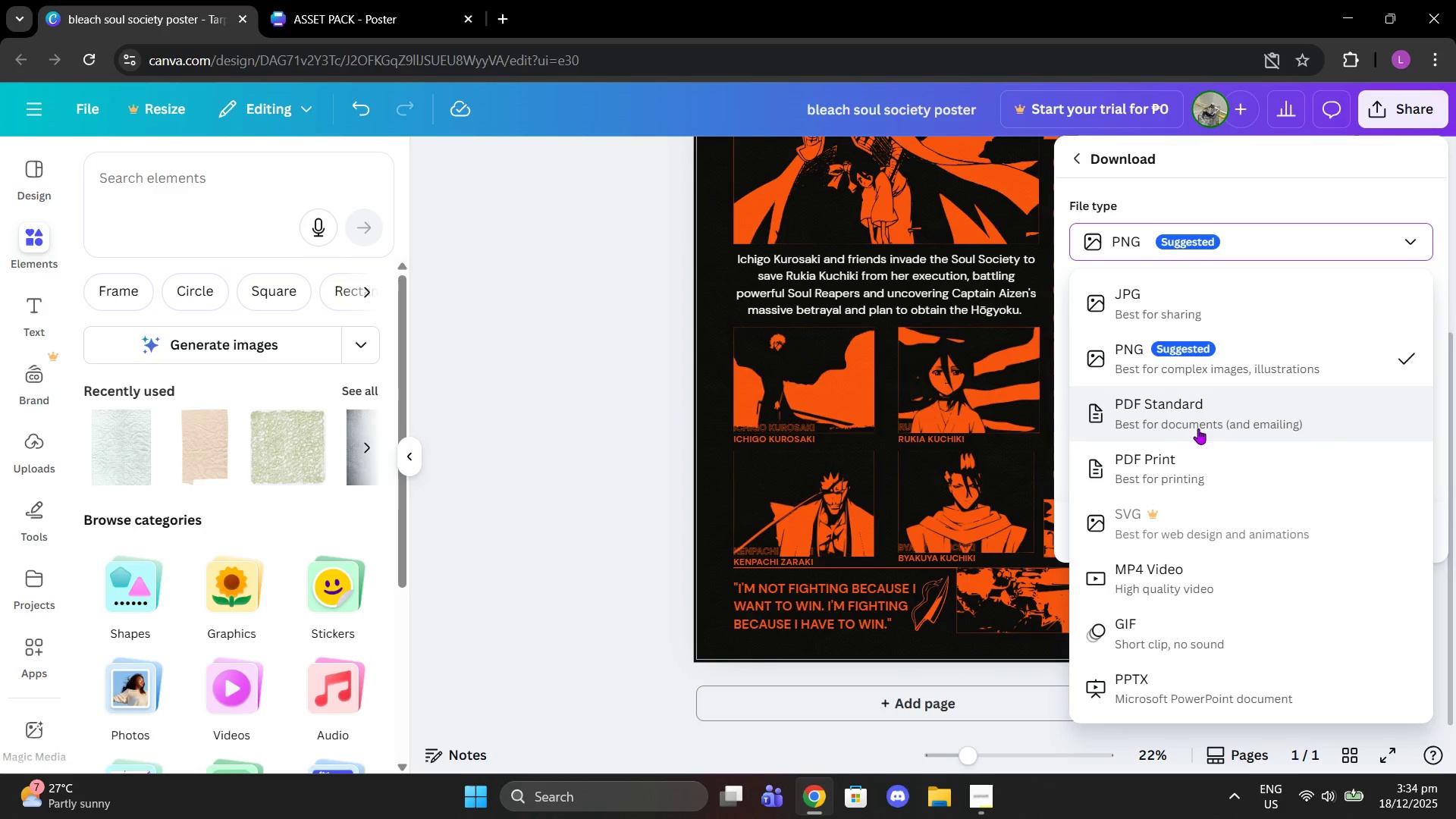 
left_click([1198, 428])
 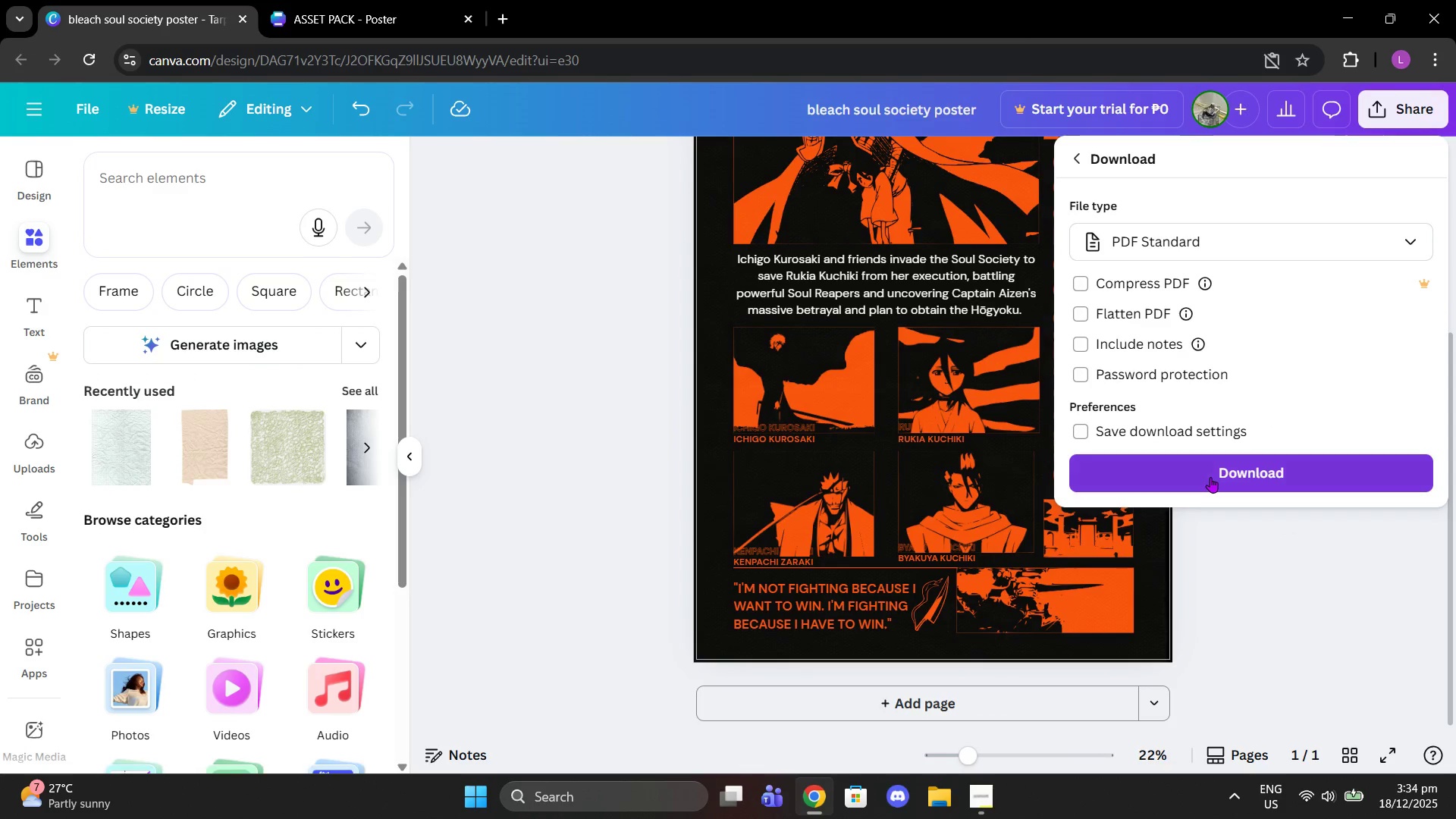 
left_click([1210, 477])
 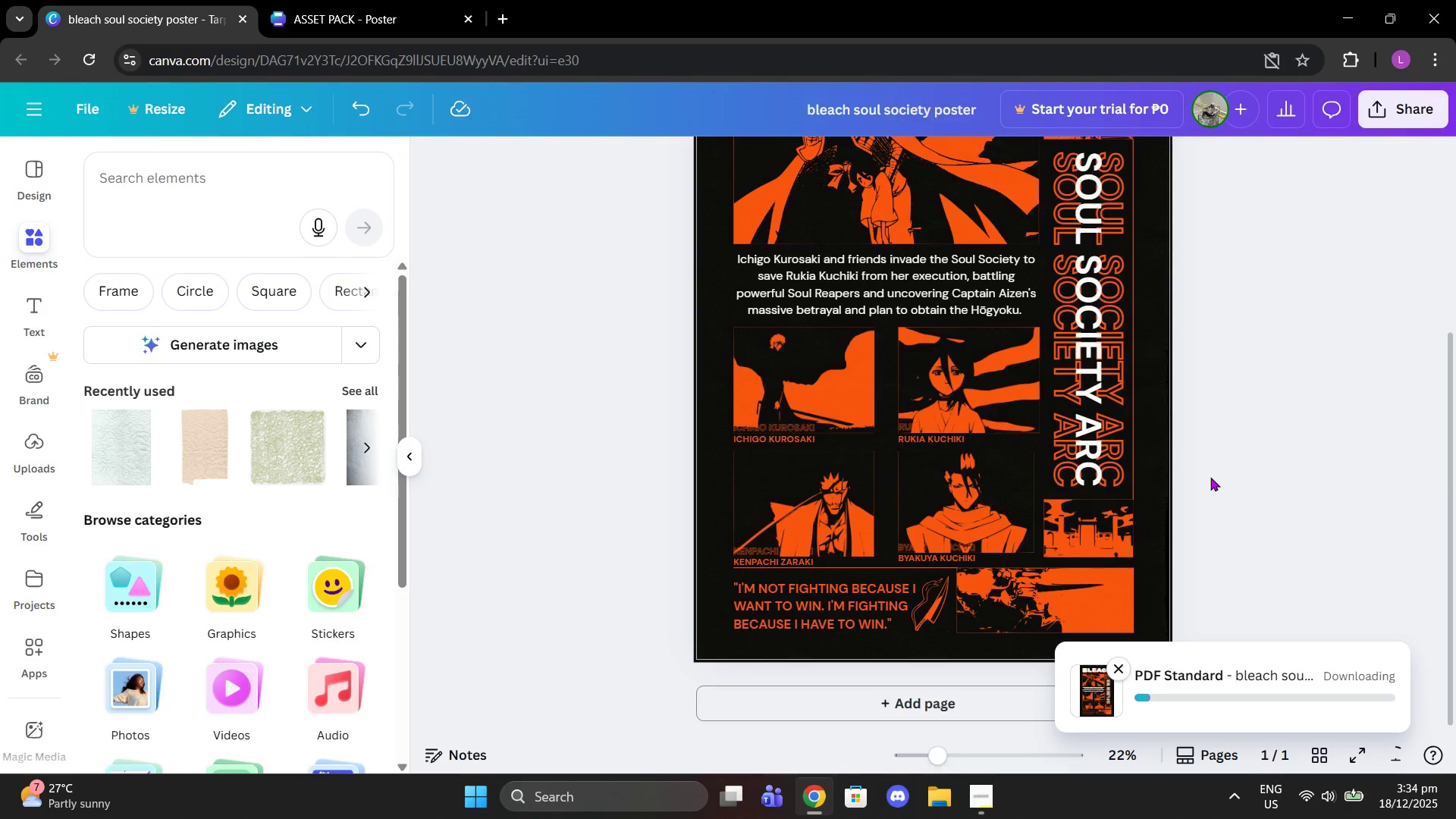 
scroll: coordinate [1210, 477], scroll_direction: up, amount: 2.0
 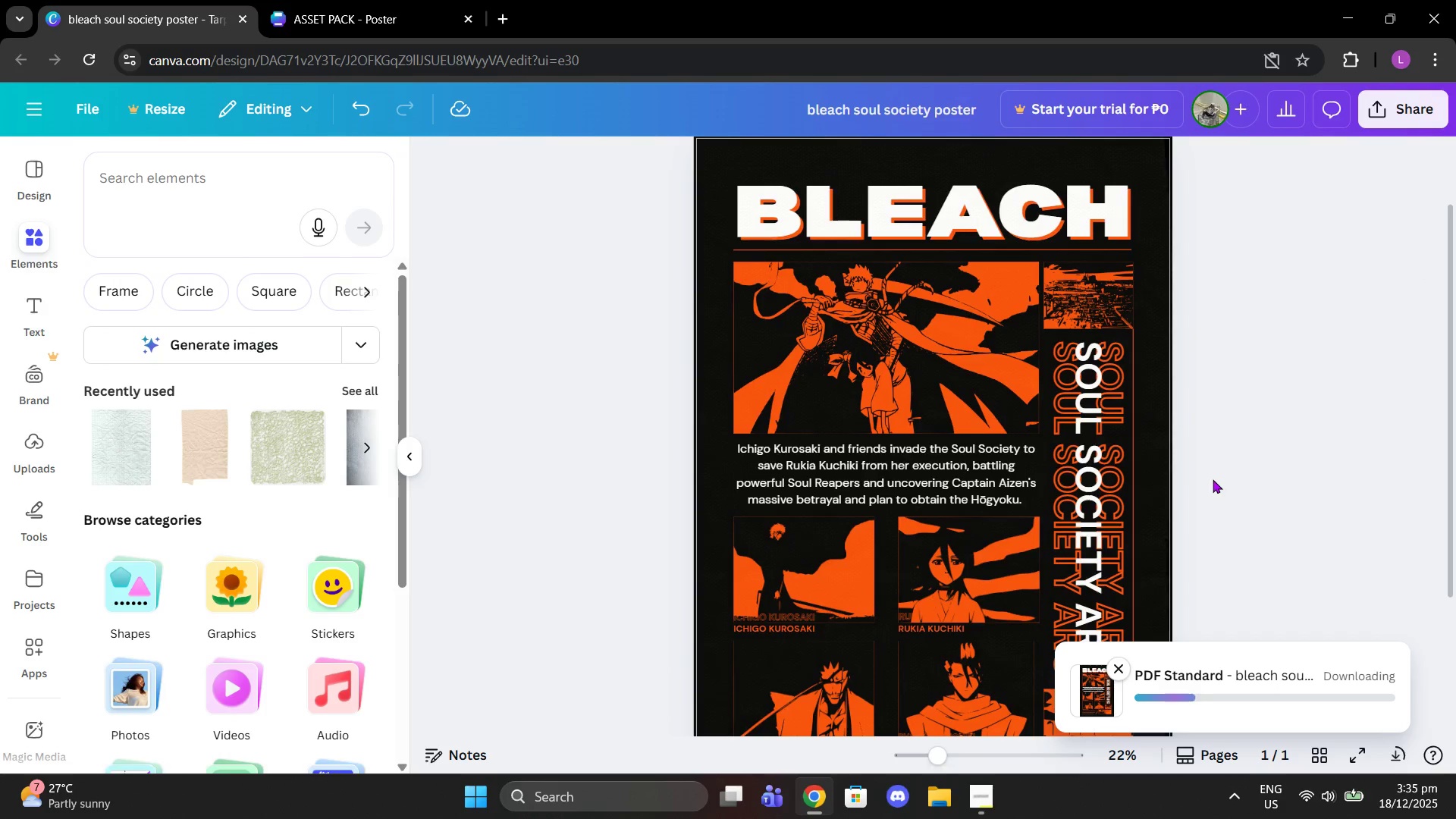 
scroll: coordinate [1213, 482], scroll_direction: down, amount: 2.0
 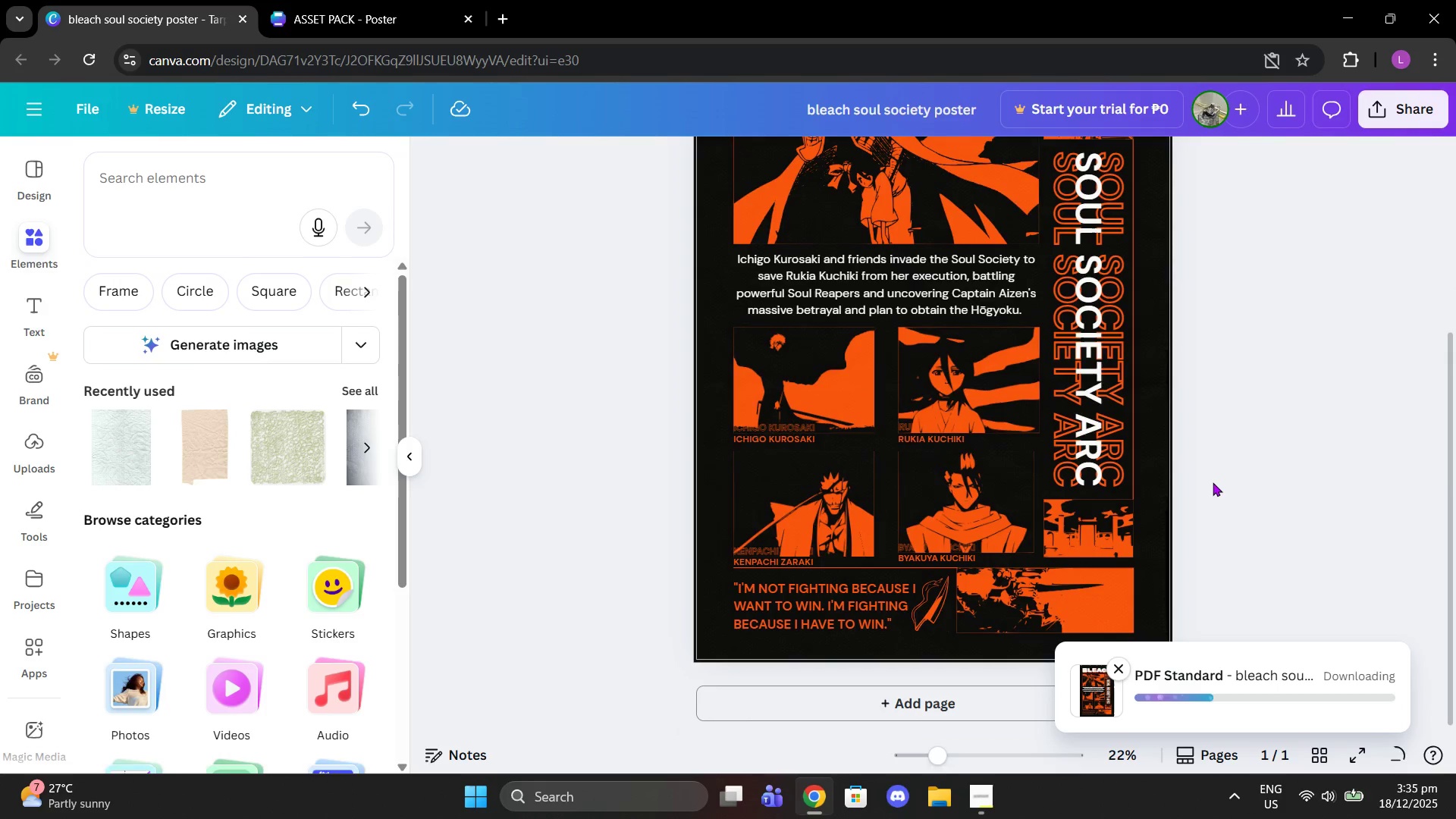 